 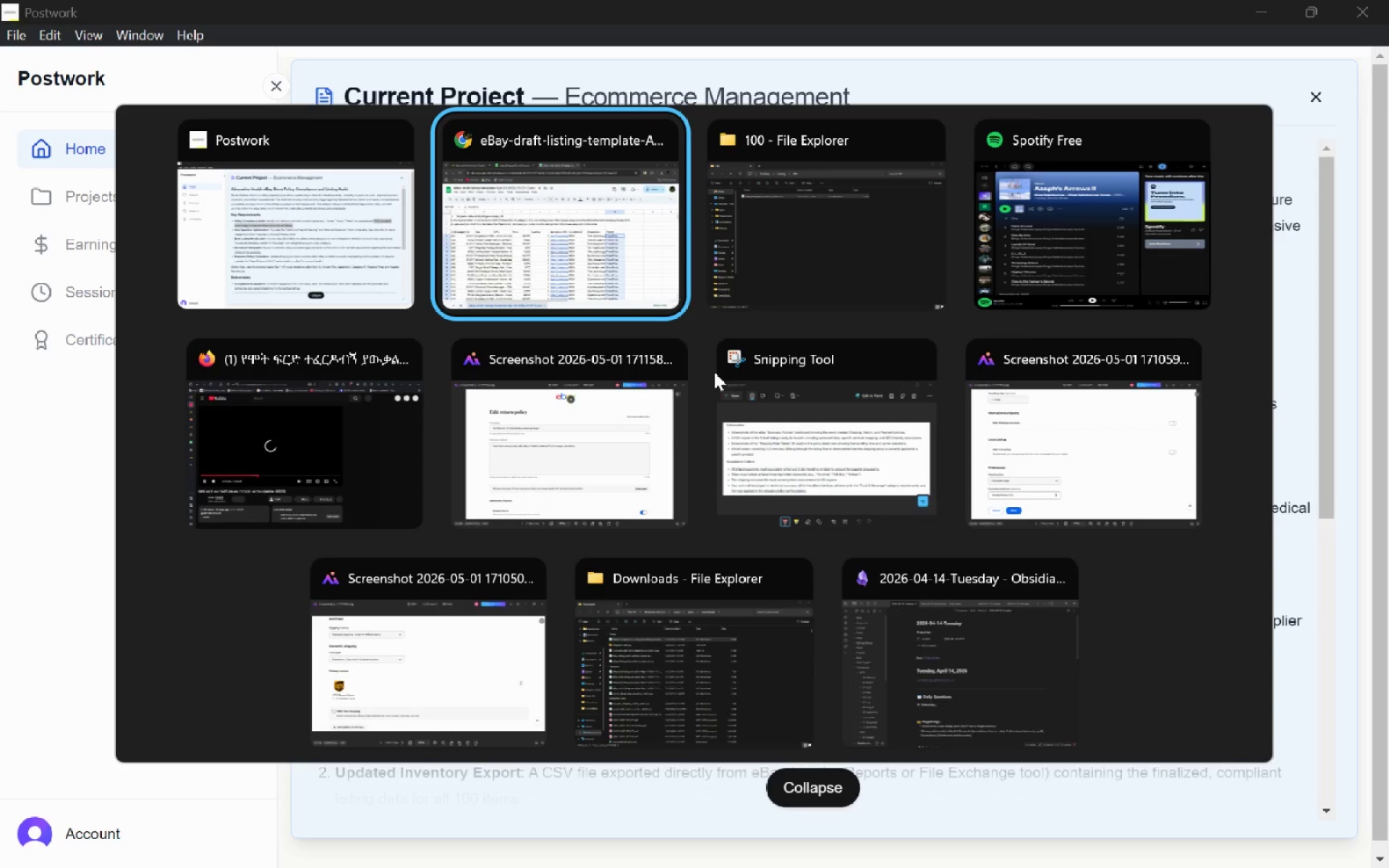 
key(Control+T)
 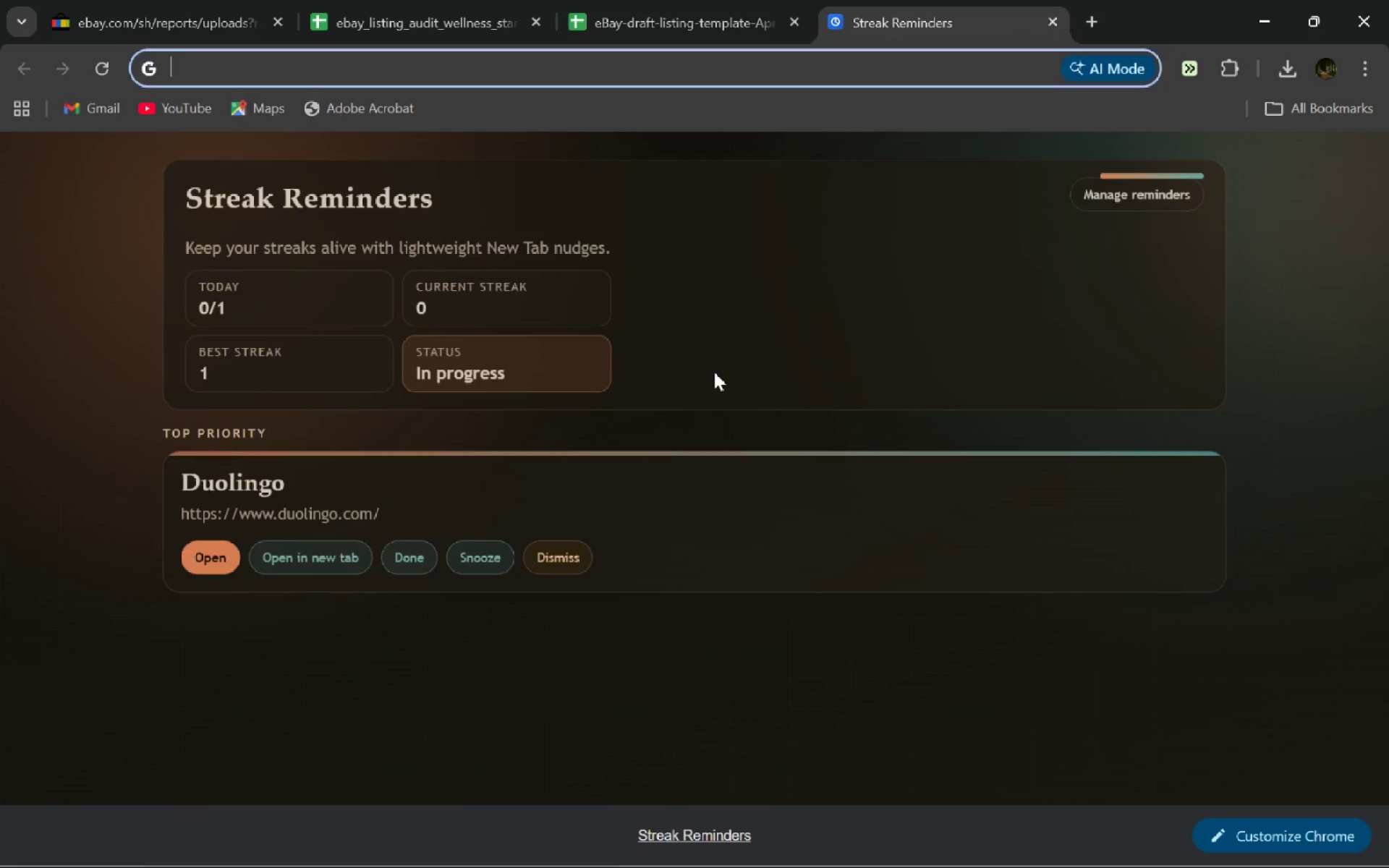 
key(Control+V)
 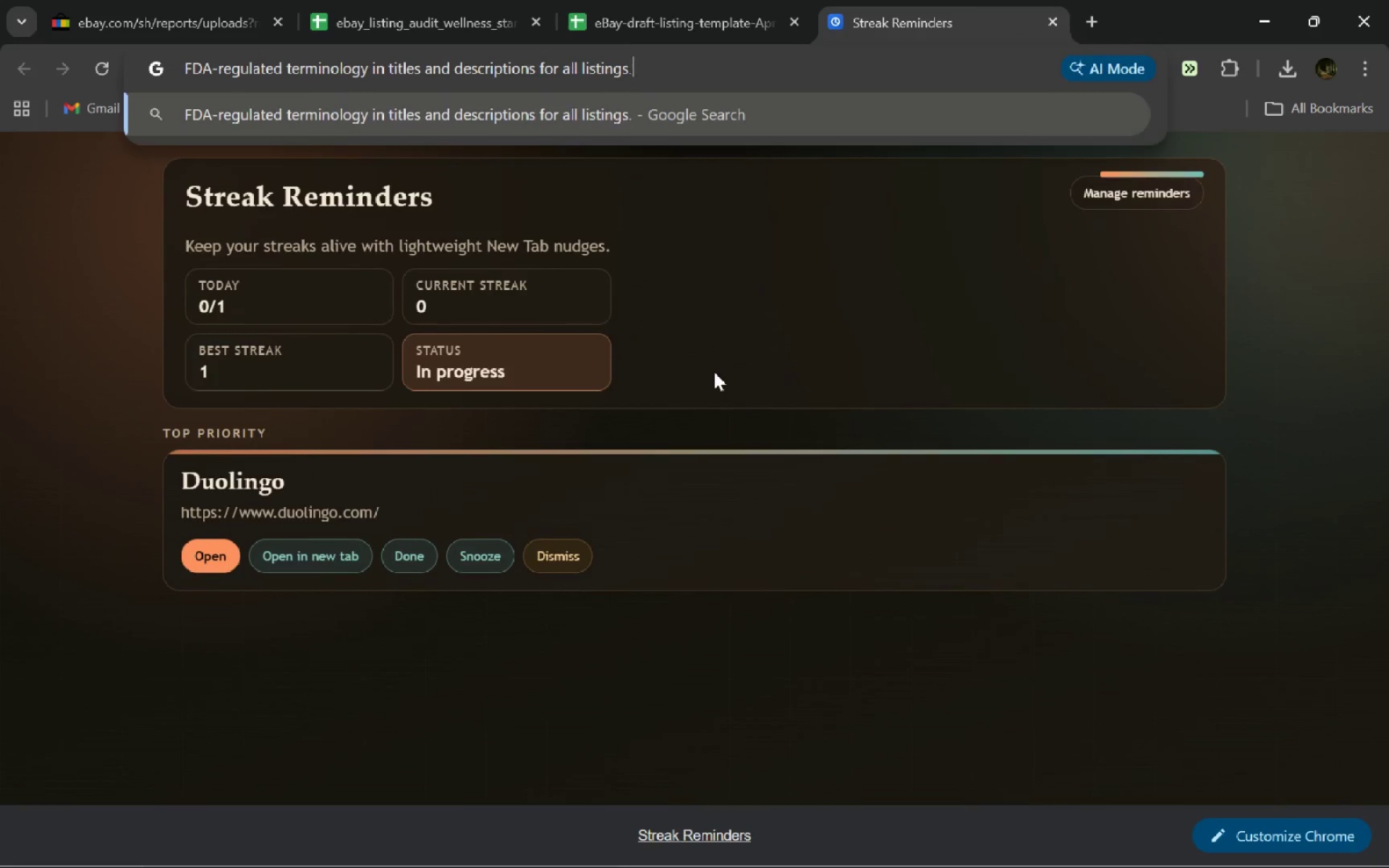 
key(Enter)
 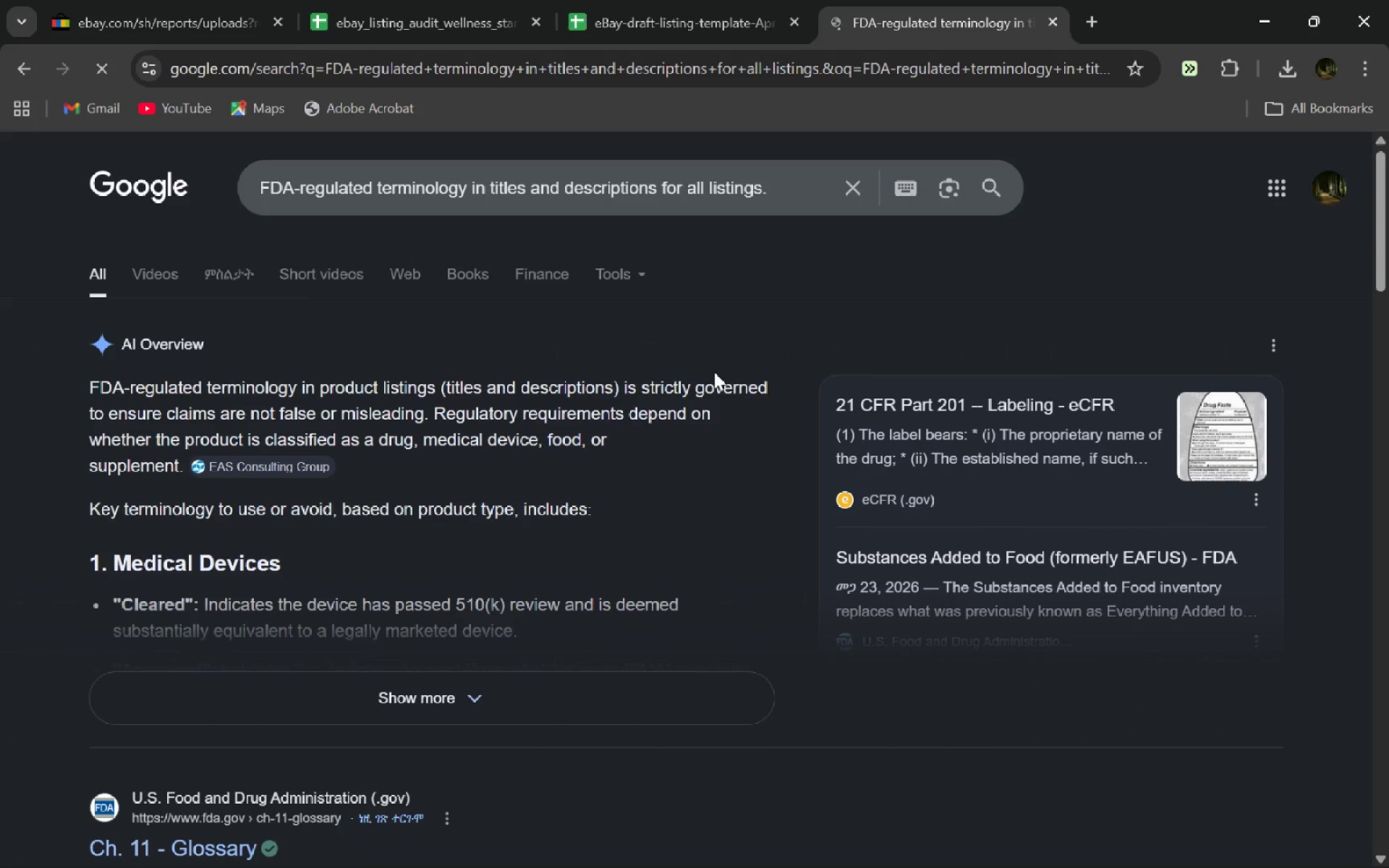 
wait(7.09)
 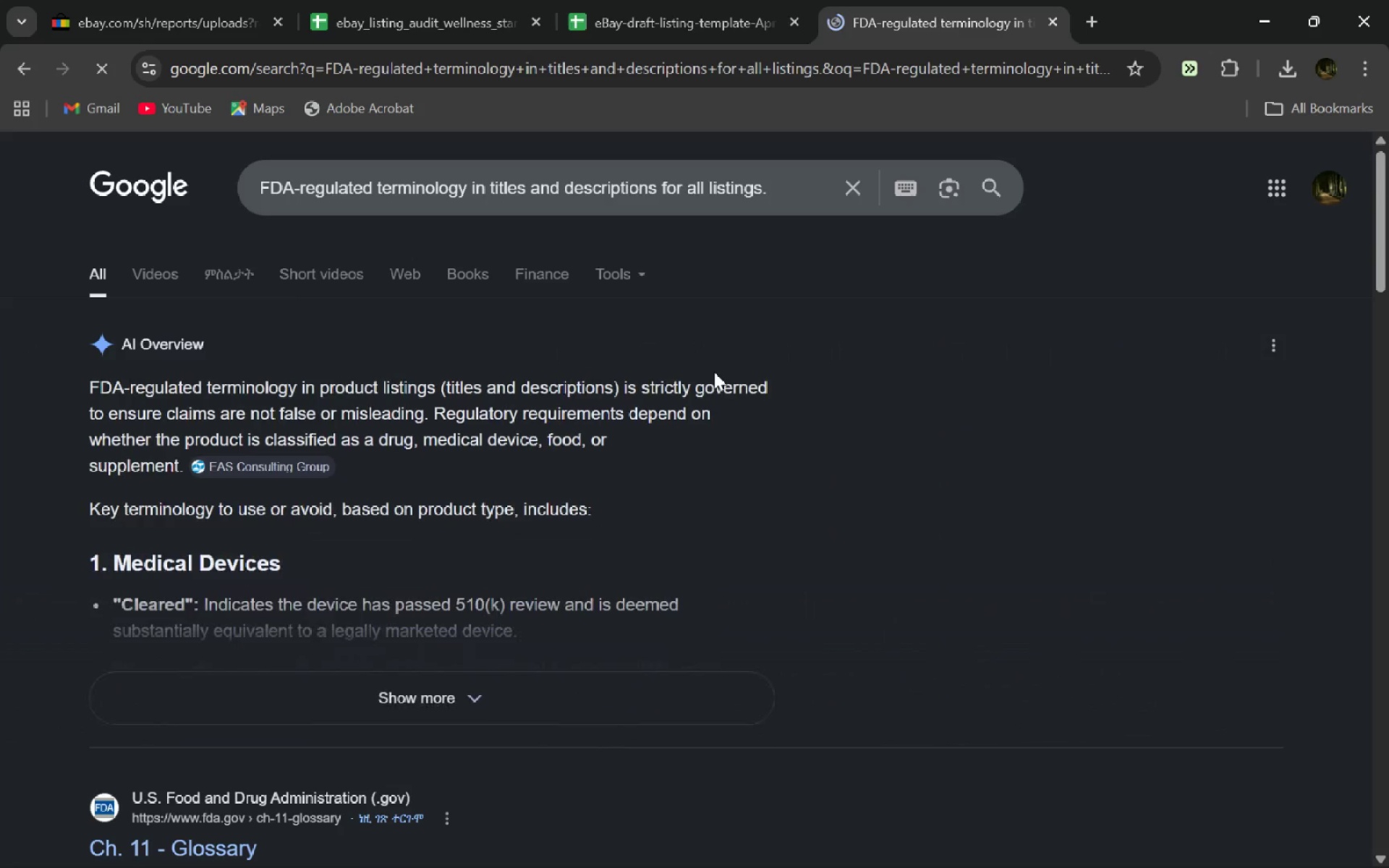 
left_click([522, 675])
 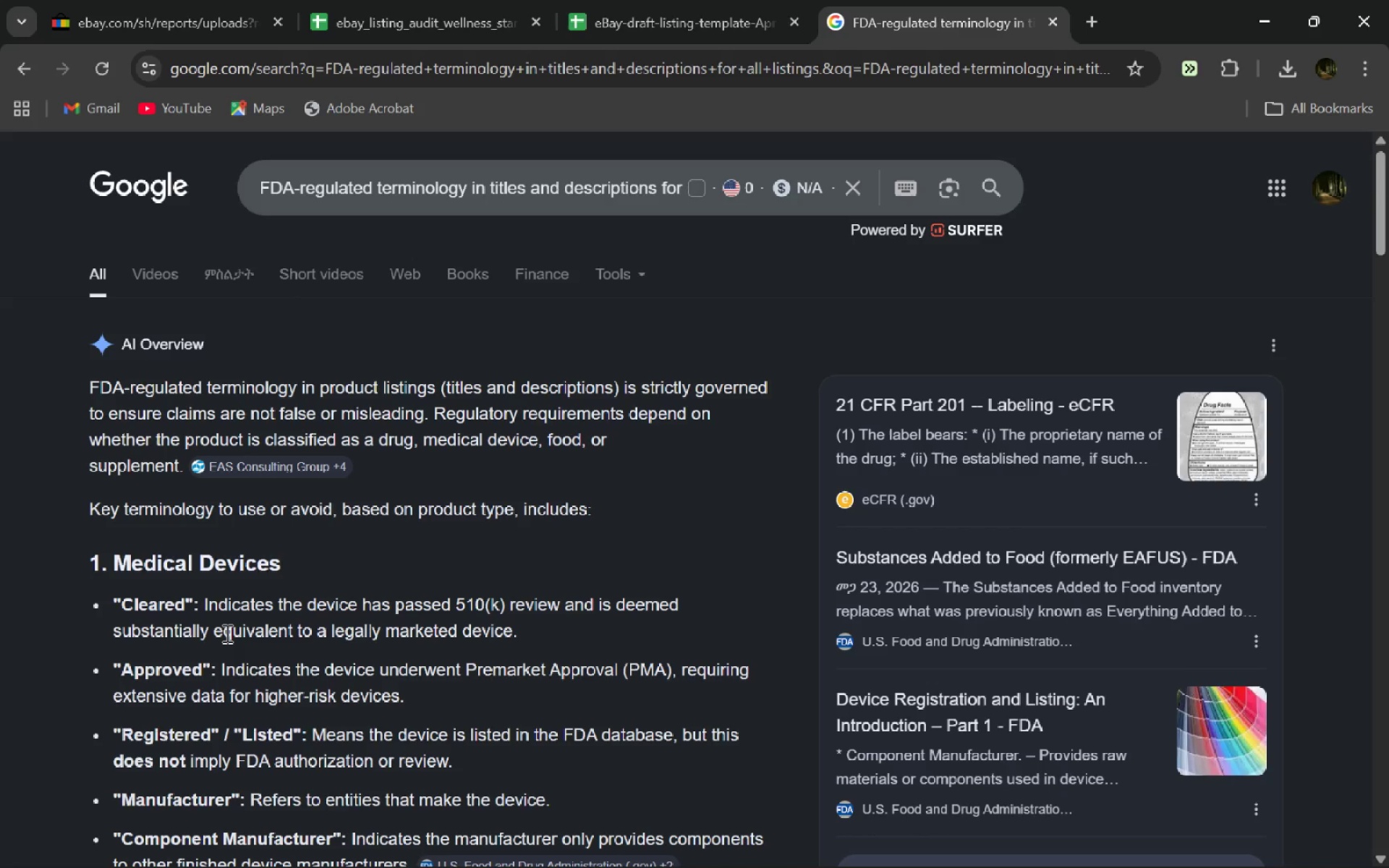 
wait(41.05)
 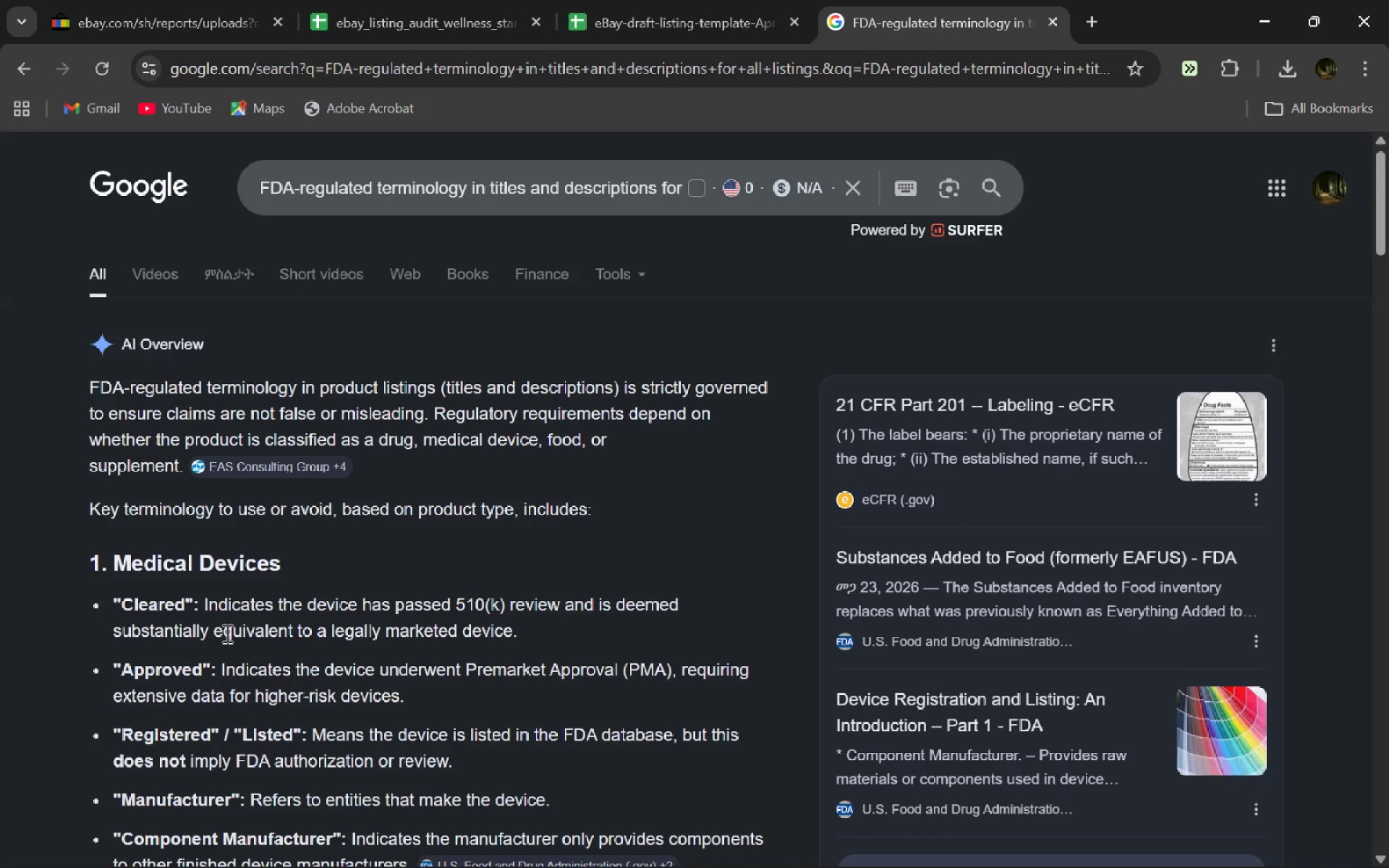 
key(Alt+AltLeft)
 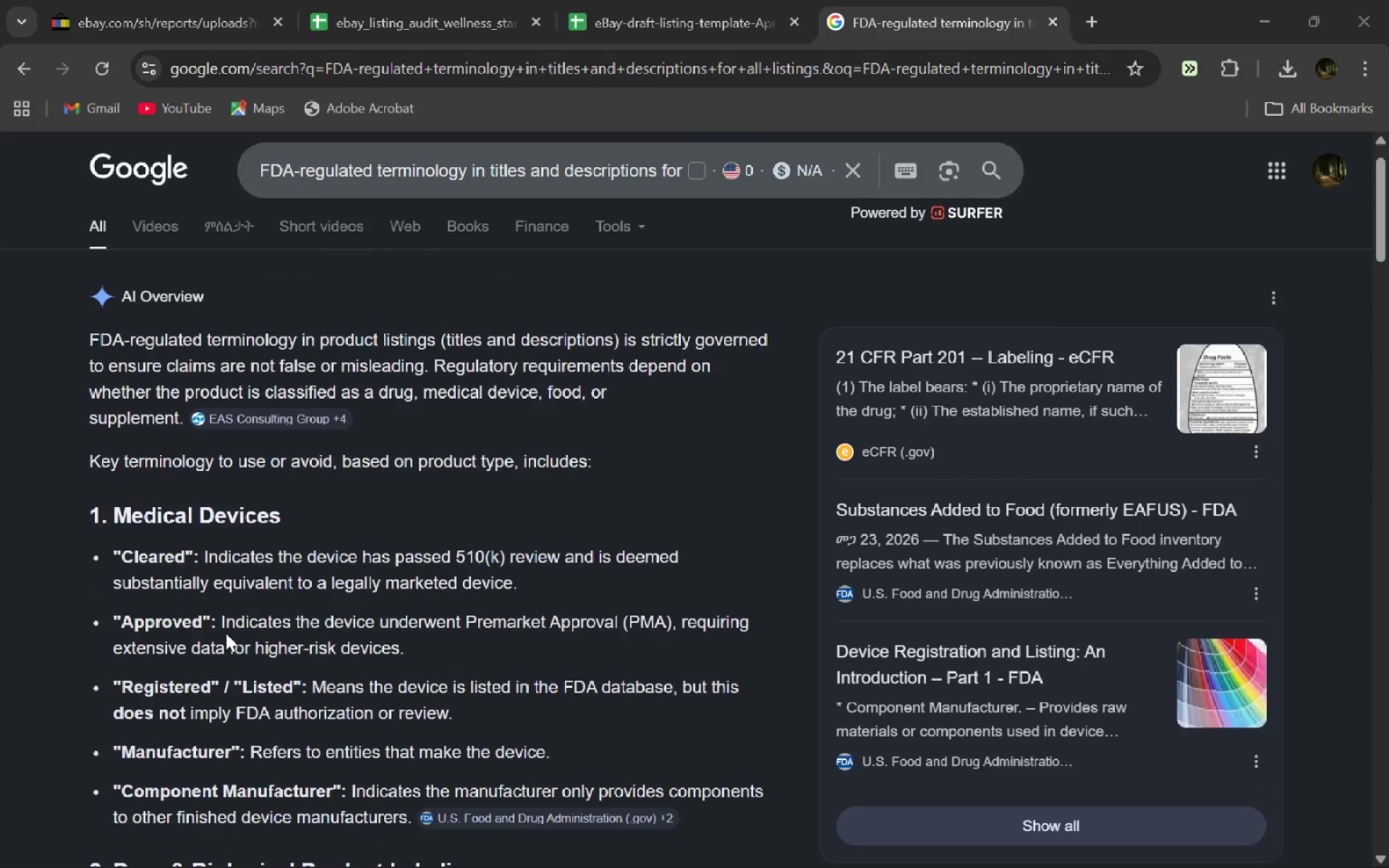 
key(Alt+Tab)